 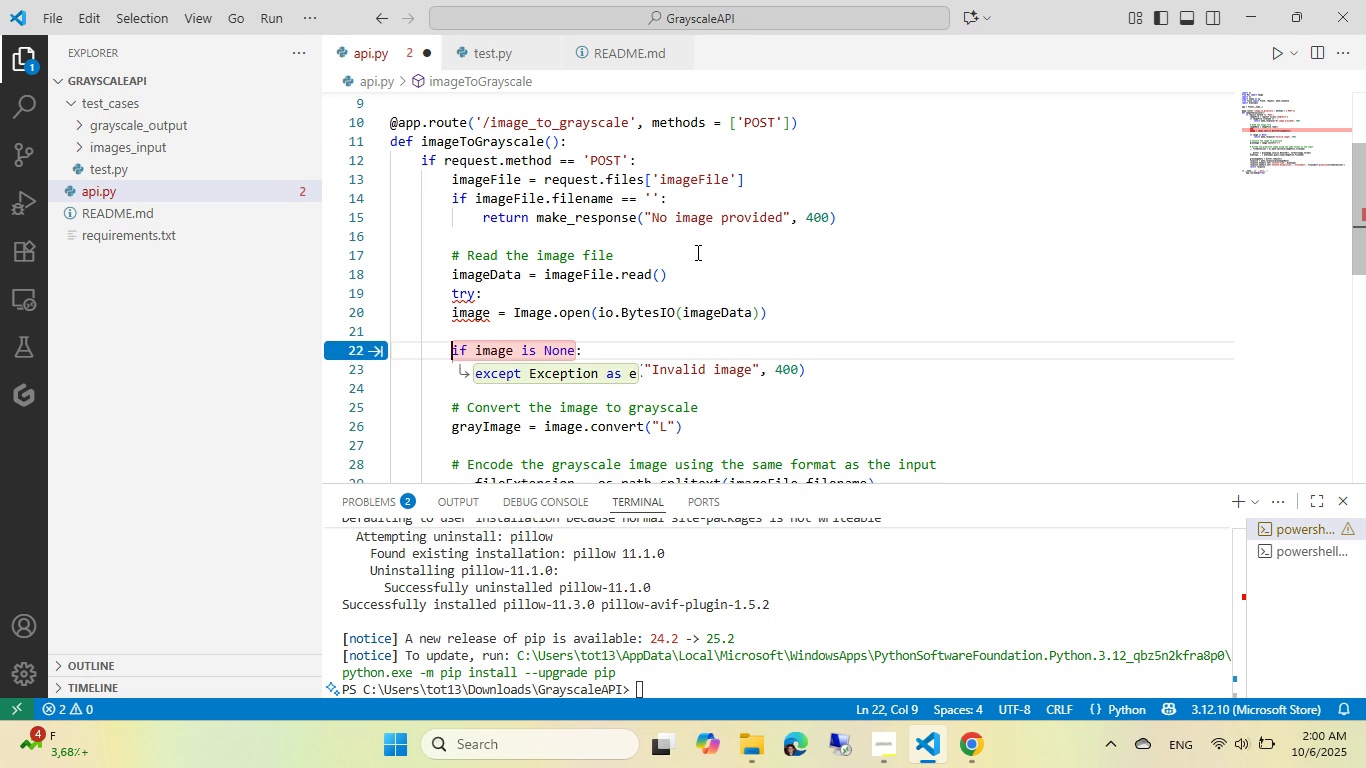 
key(Tab)
 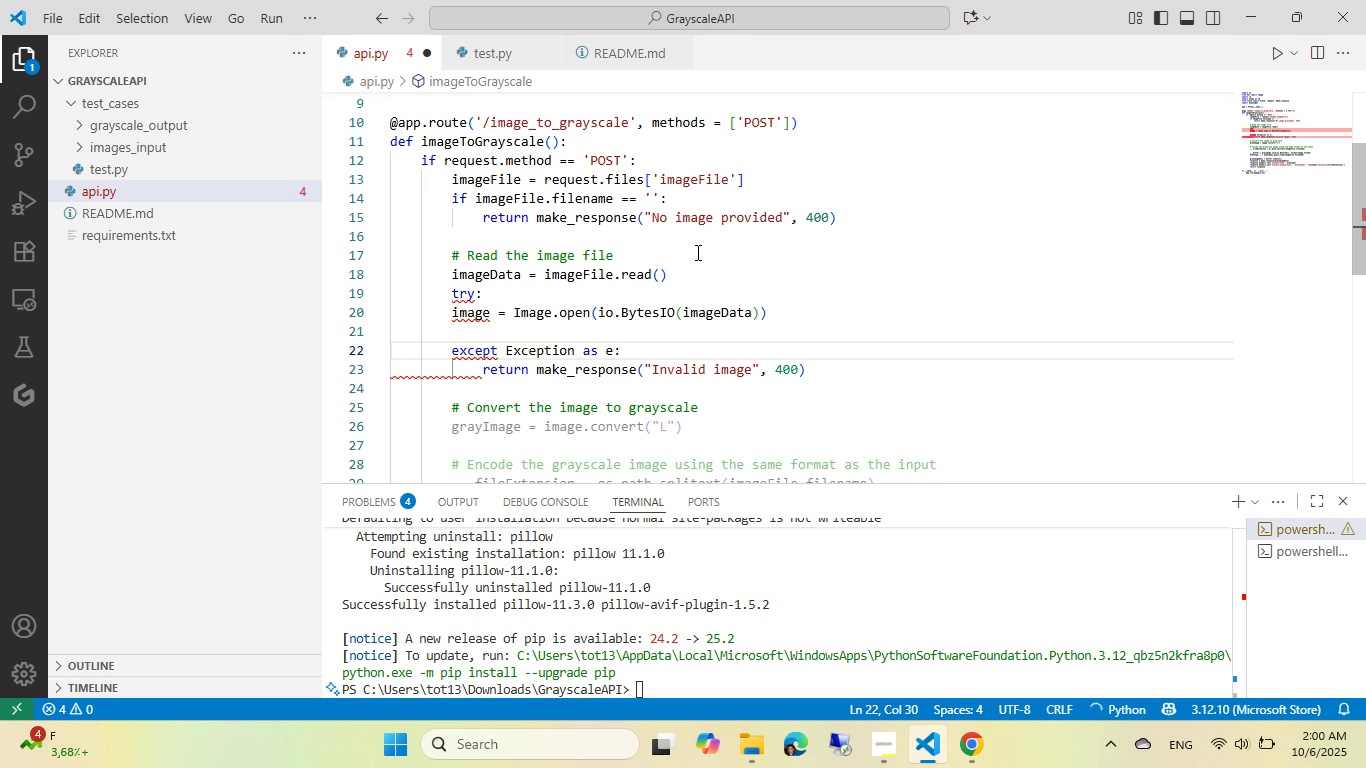 
key(ArrowUp)
 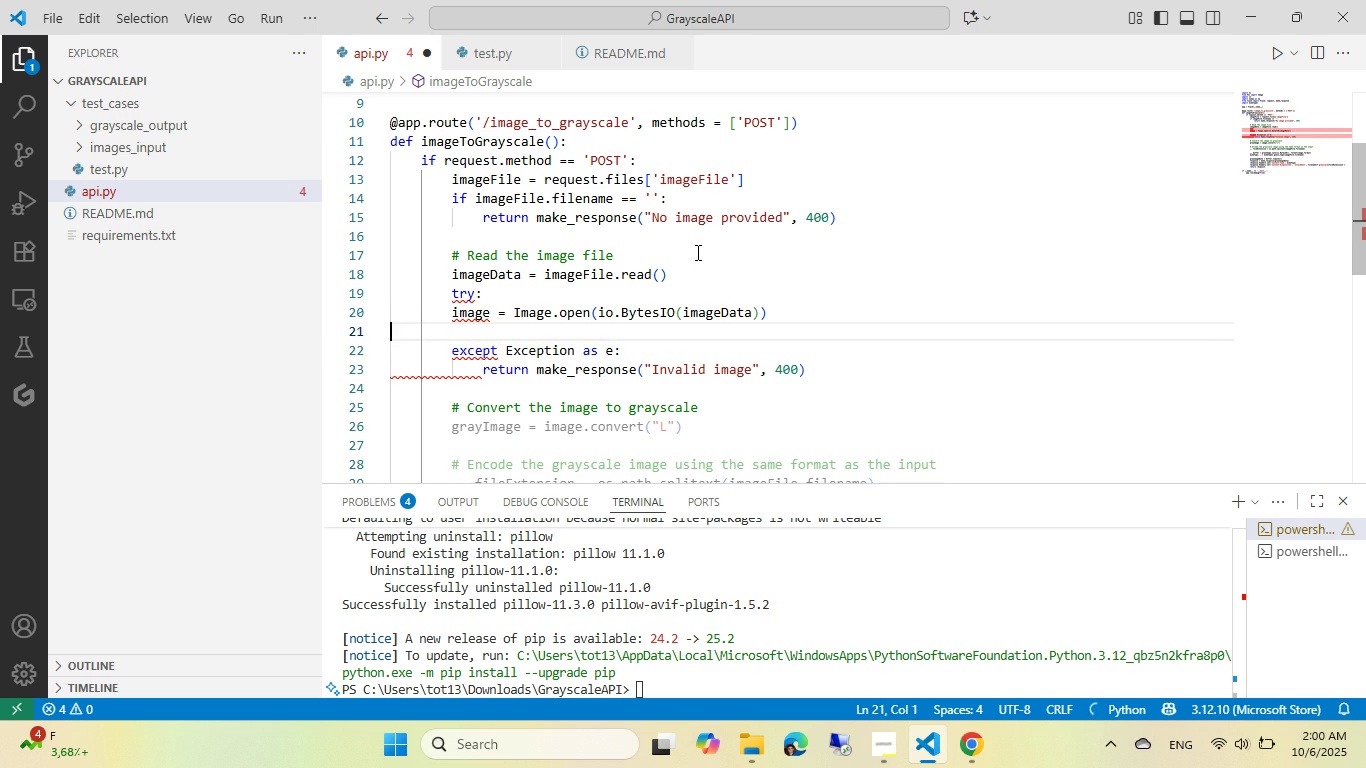 
key(ArrowUp)
 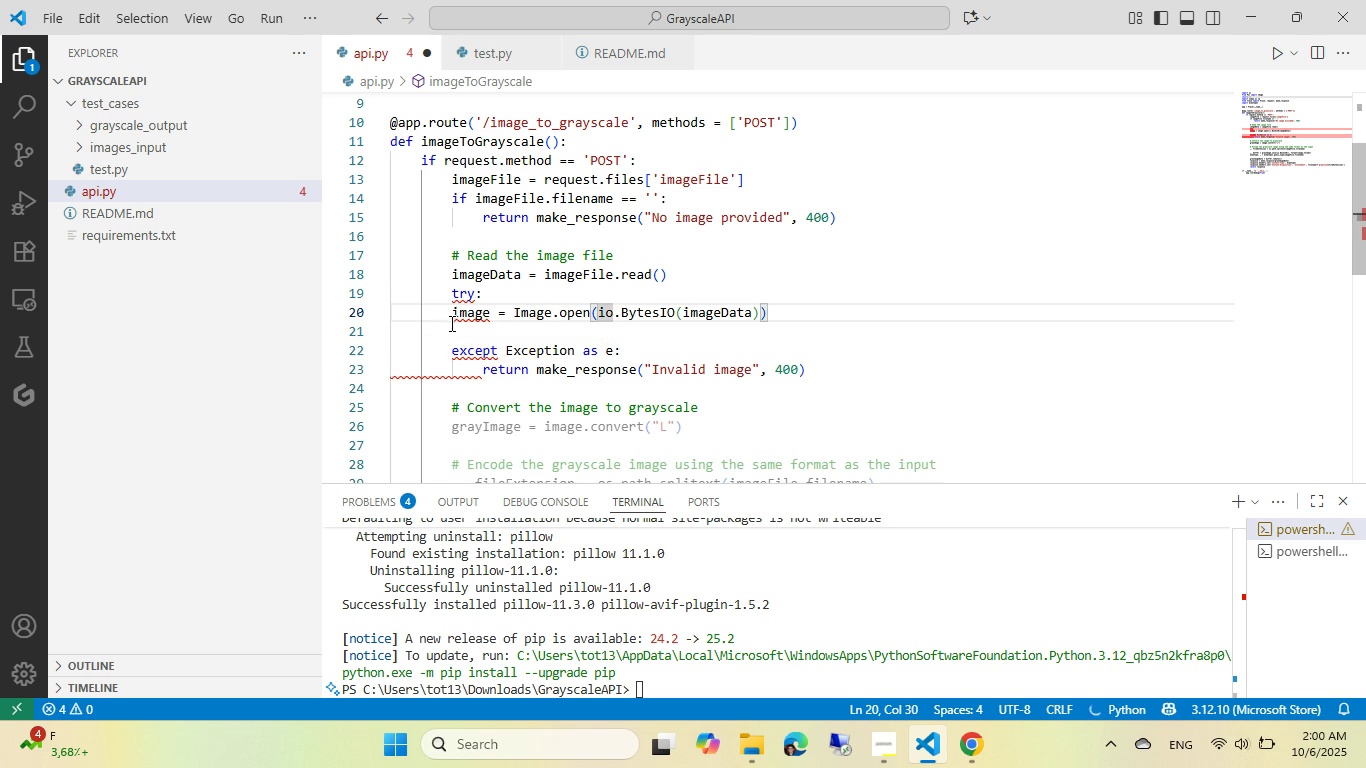 
left_click([454, 320])
 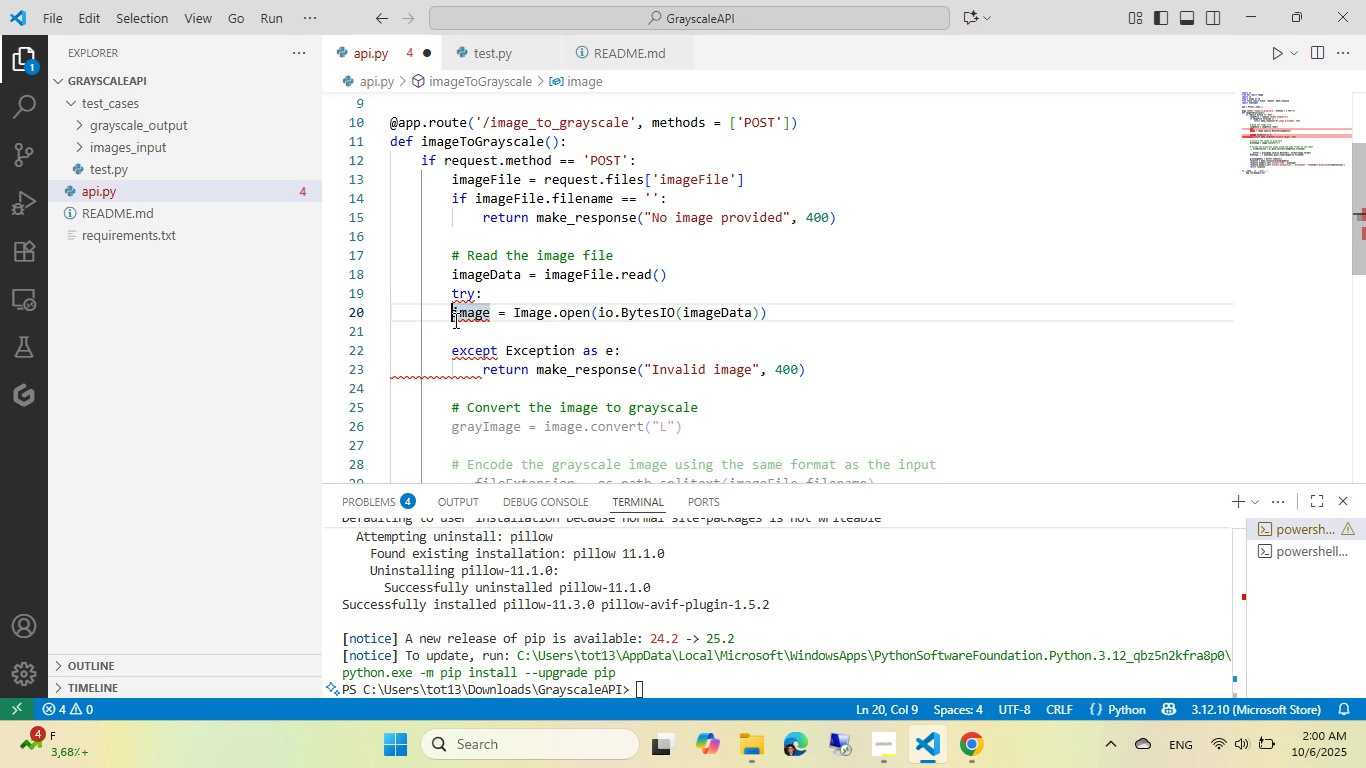 
key(Tab)
 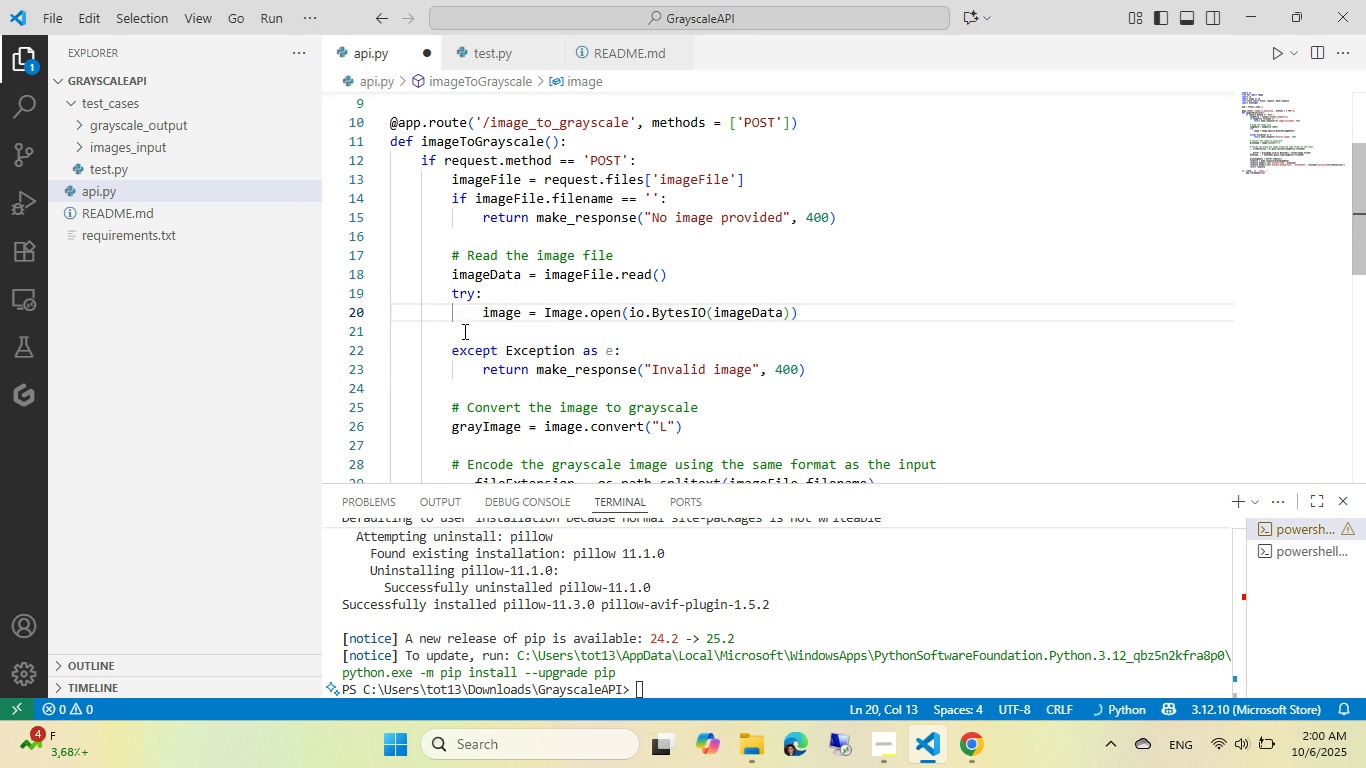 
left_click([463, 331])
 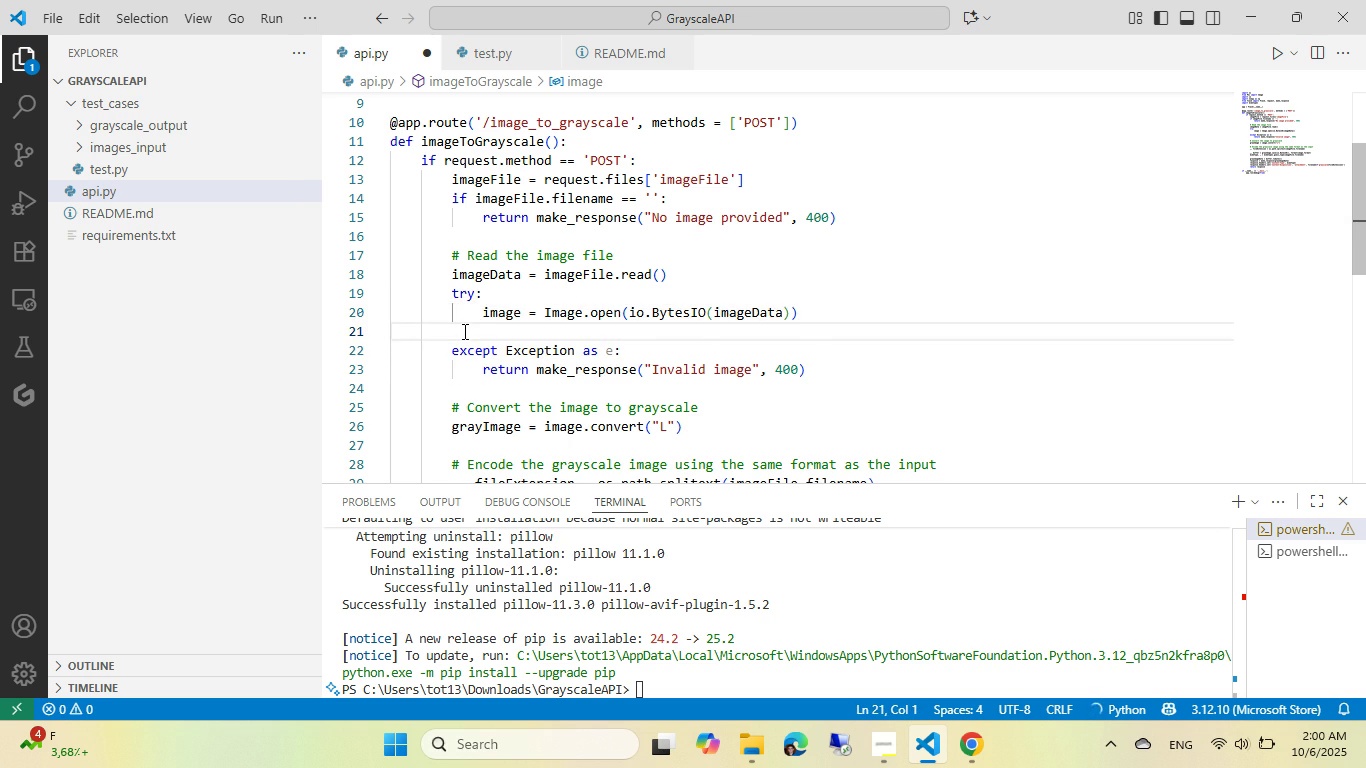 
key(Backspace)
 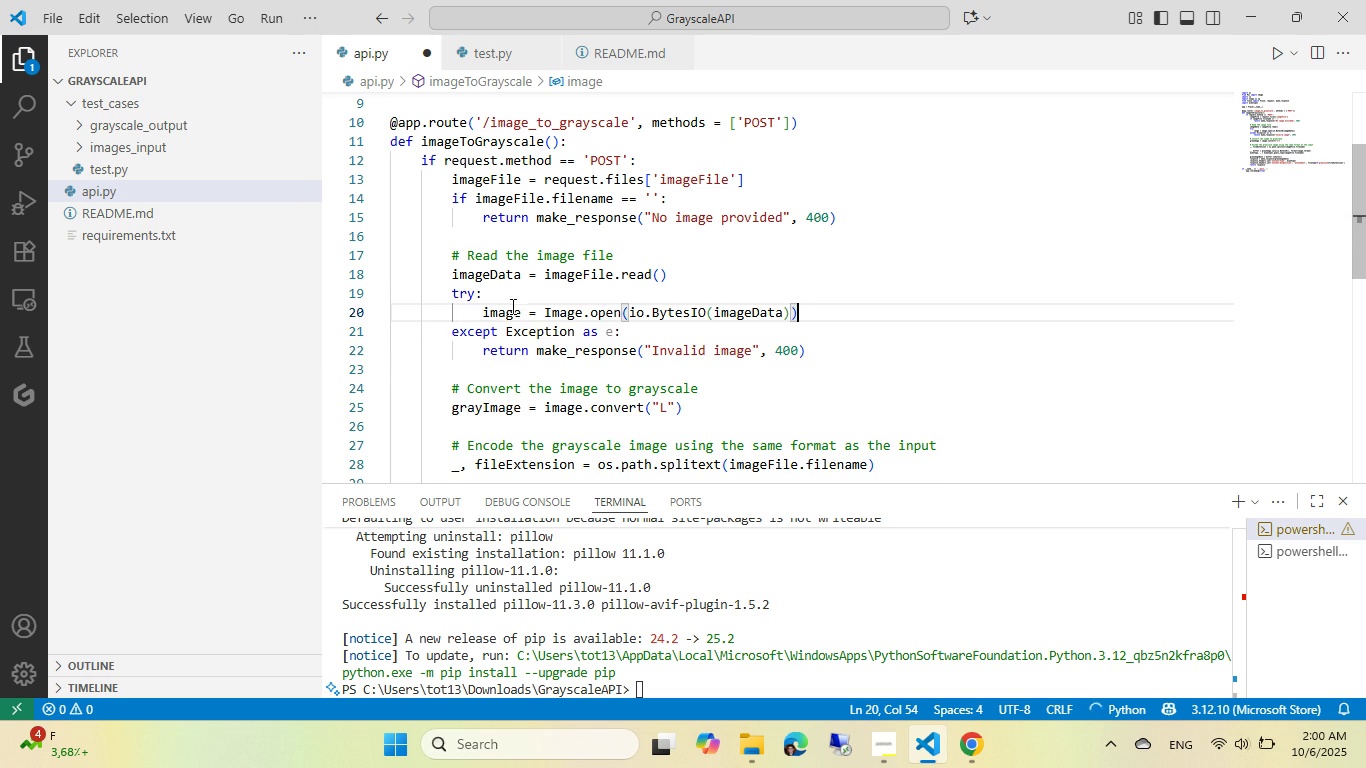 
double_click([499, 311])
 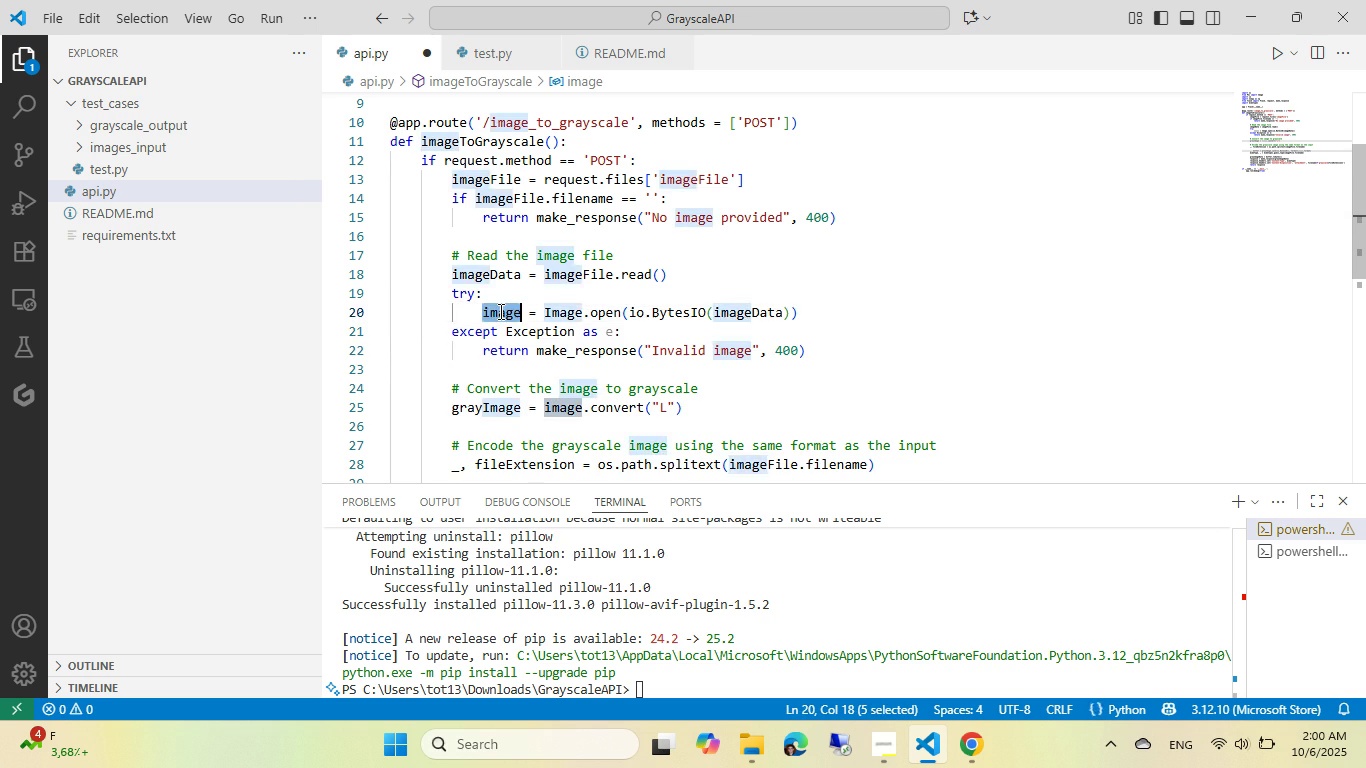 
scroll: coordinate [499, 311], scroll_direction: down, amount: 2.0
 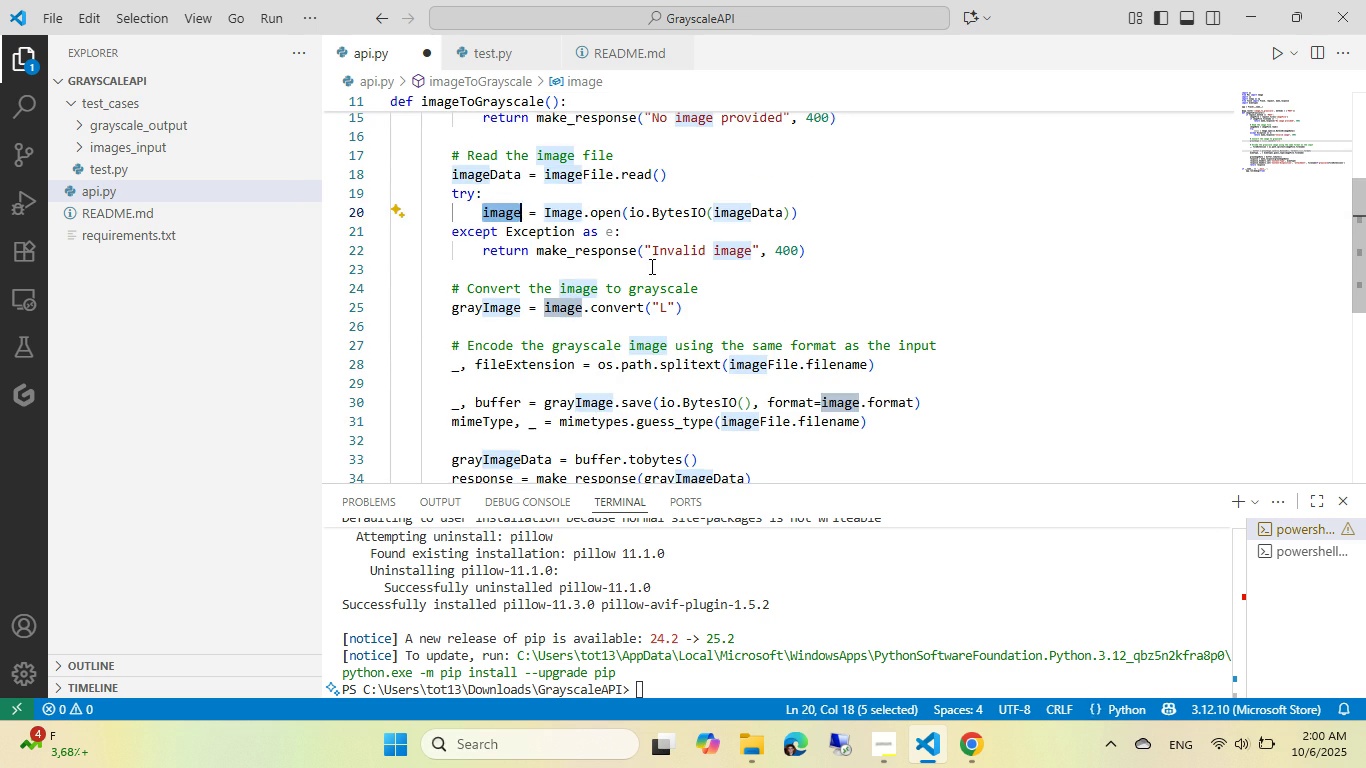 
left_click([650, 266])
 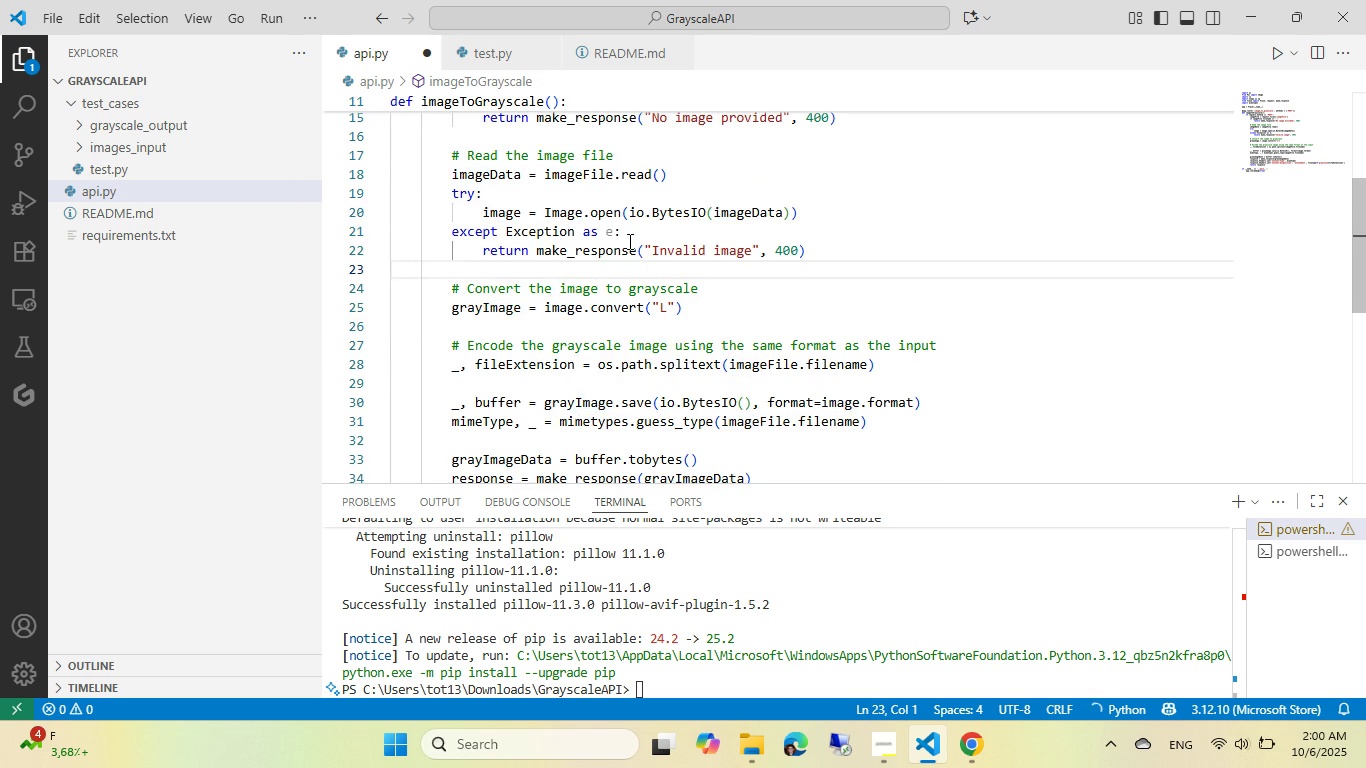 
scroll: coordinate [623, 236], scroll_direction: up, amount: 1.0
 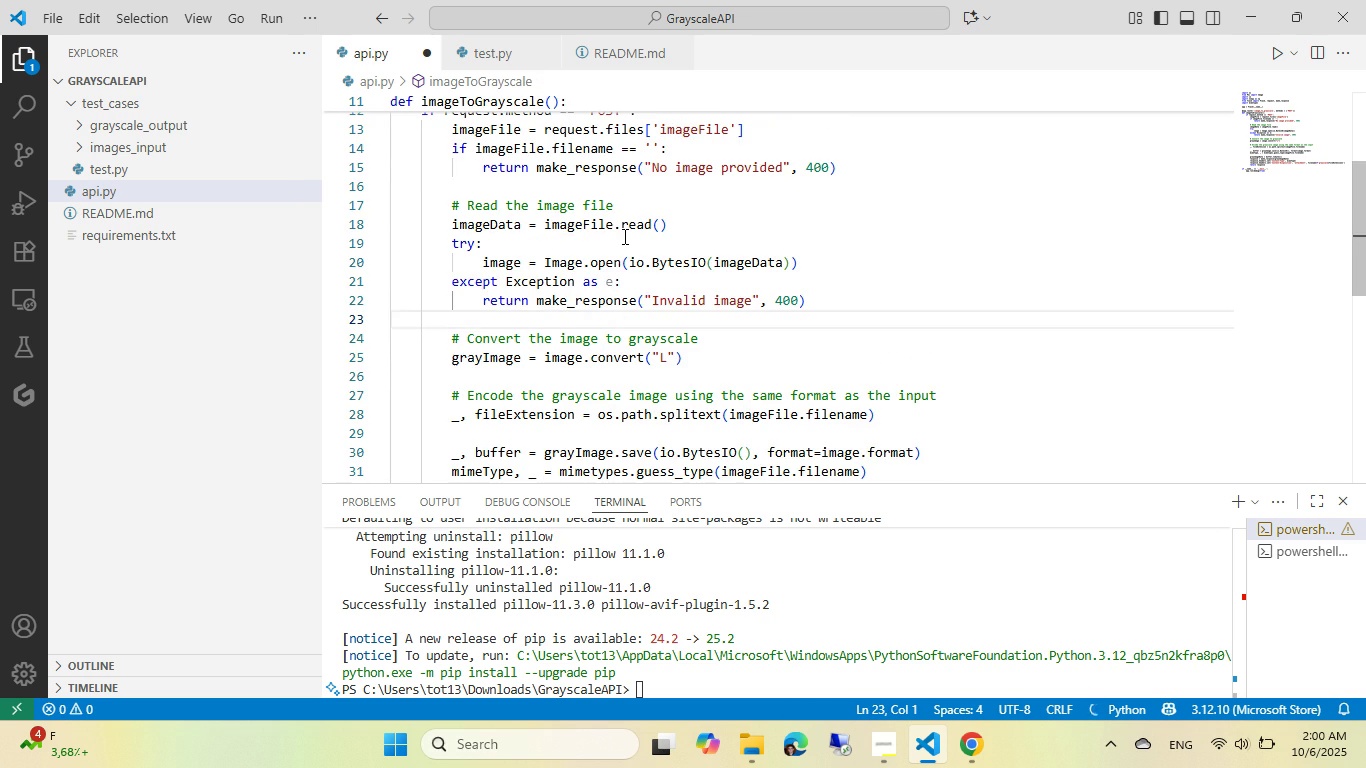 
key(Control+ControlLeft)
 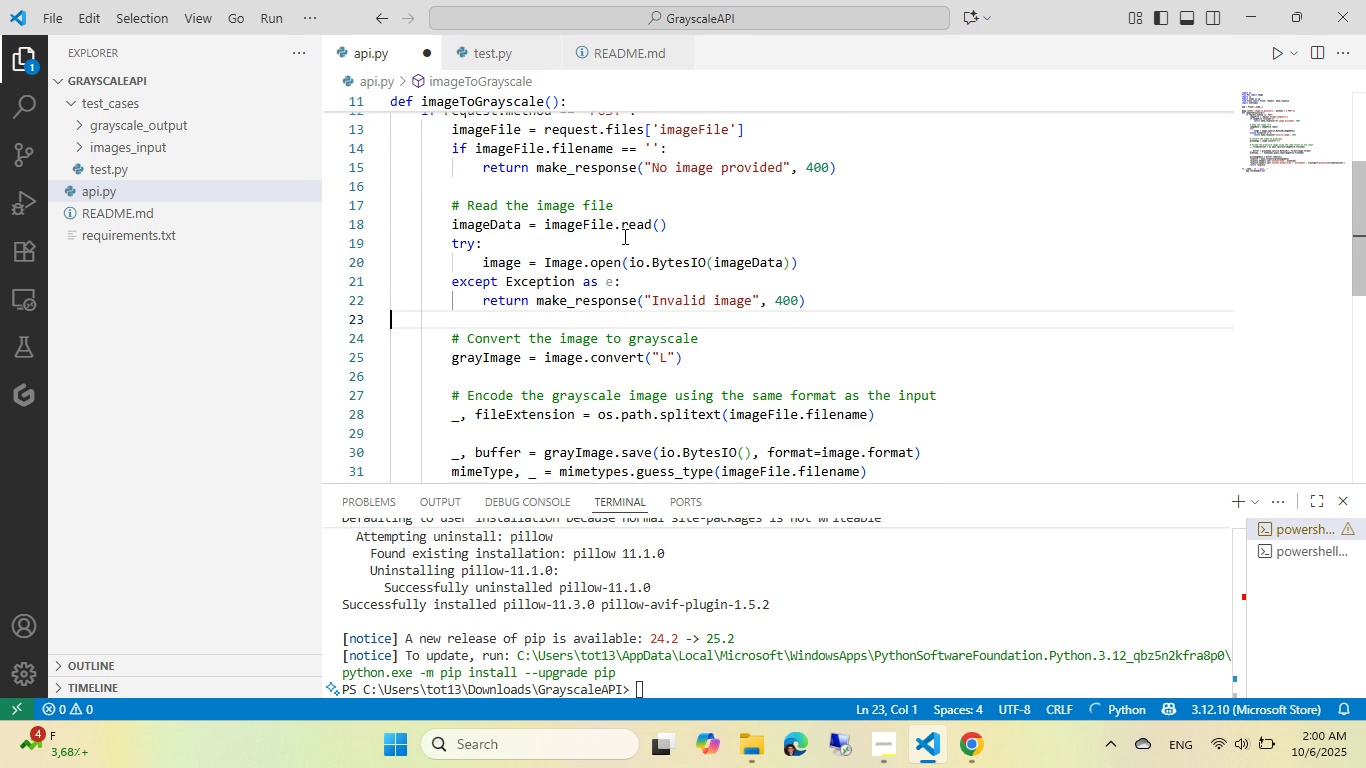 
key(Control+S)
 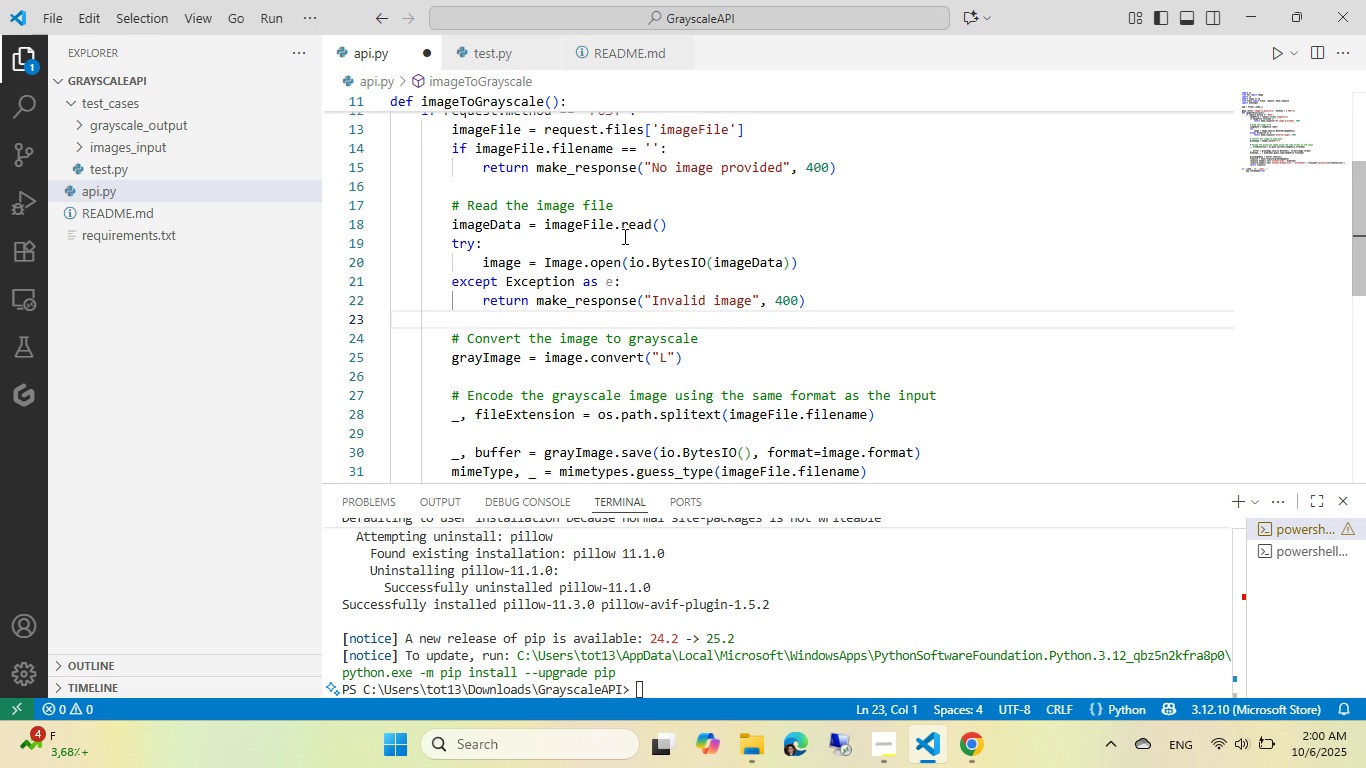 
scroll: coordinate [623, 236], scroll_direction: down, amount: 2.0
 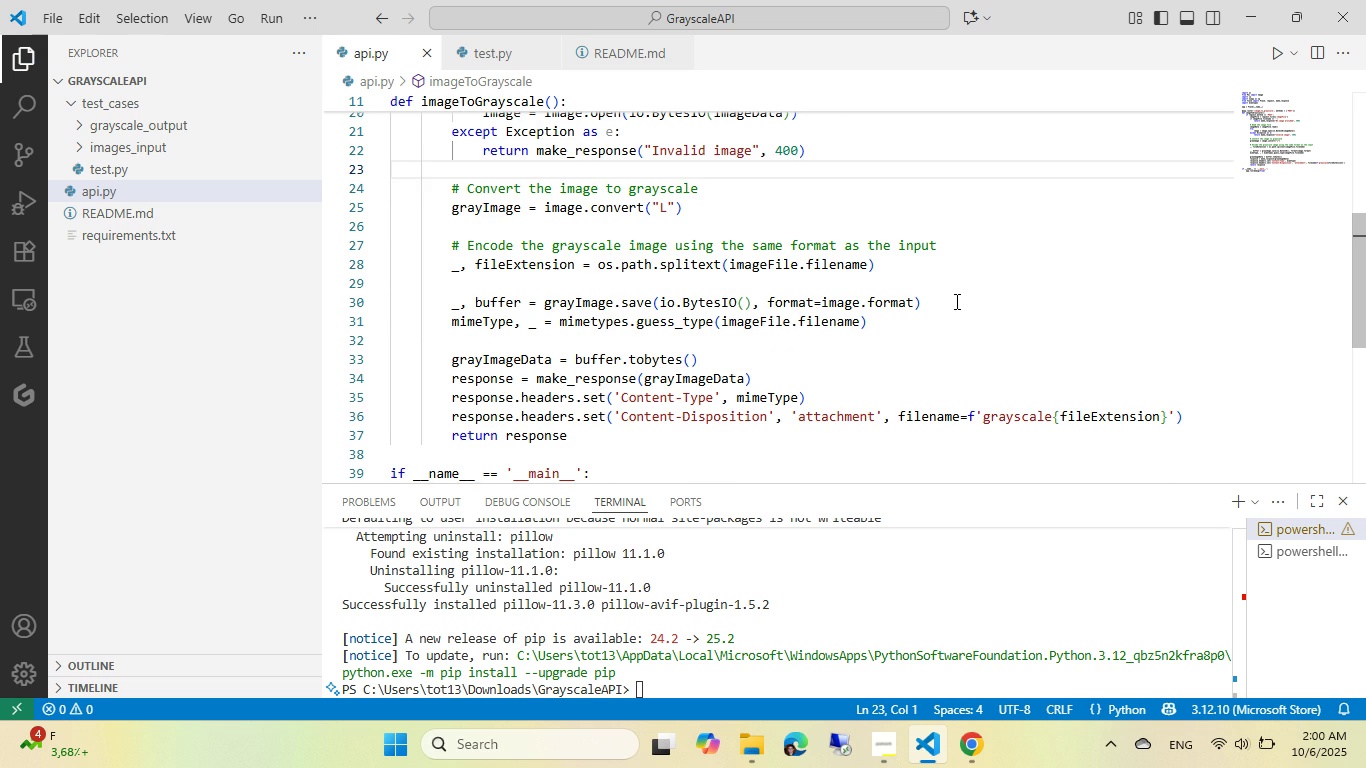 
left_click([955, 301])
 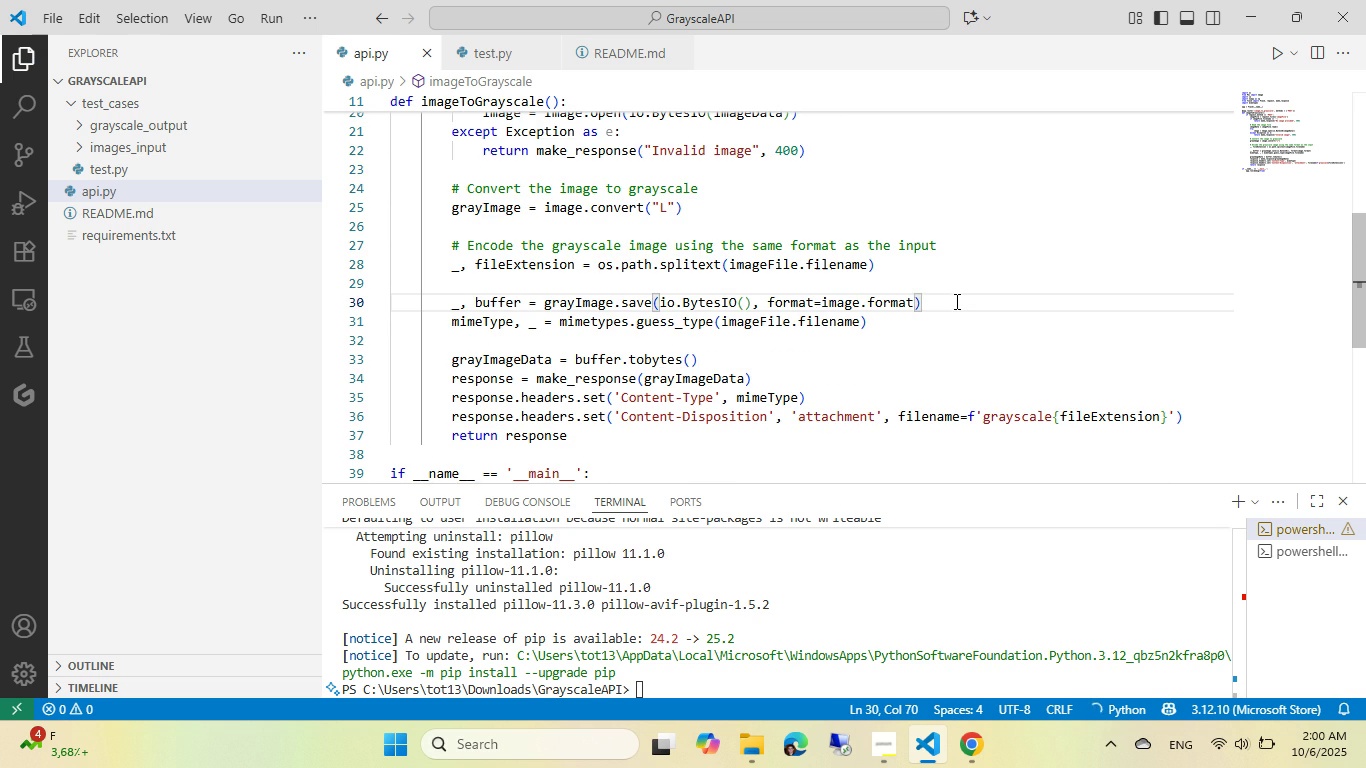 
key(NumpadEnter)